 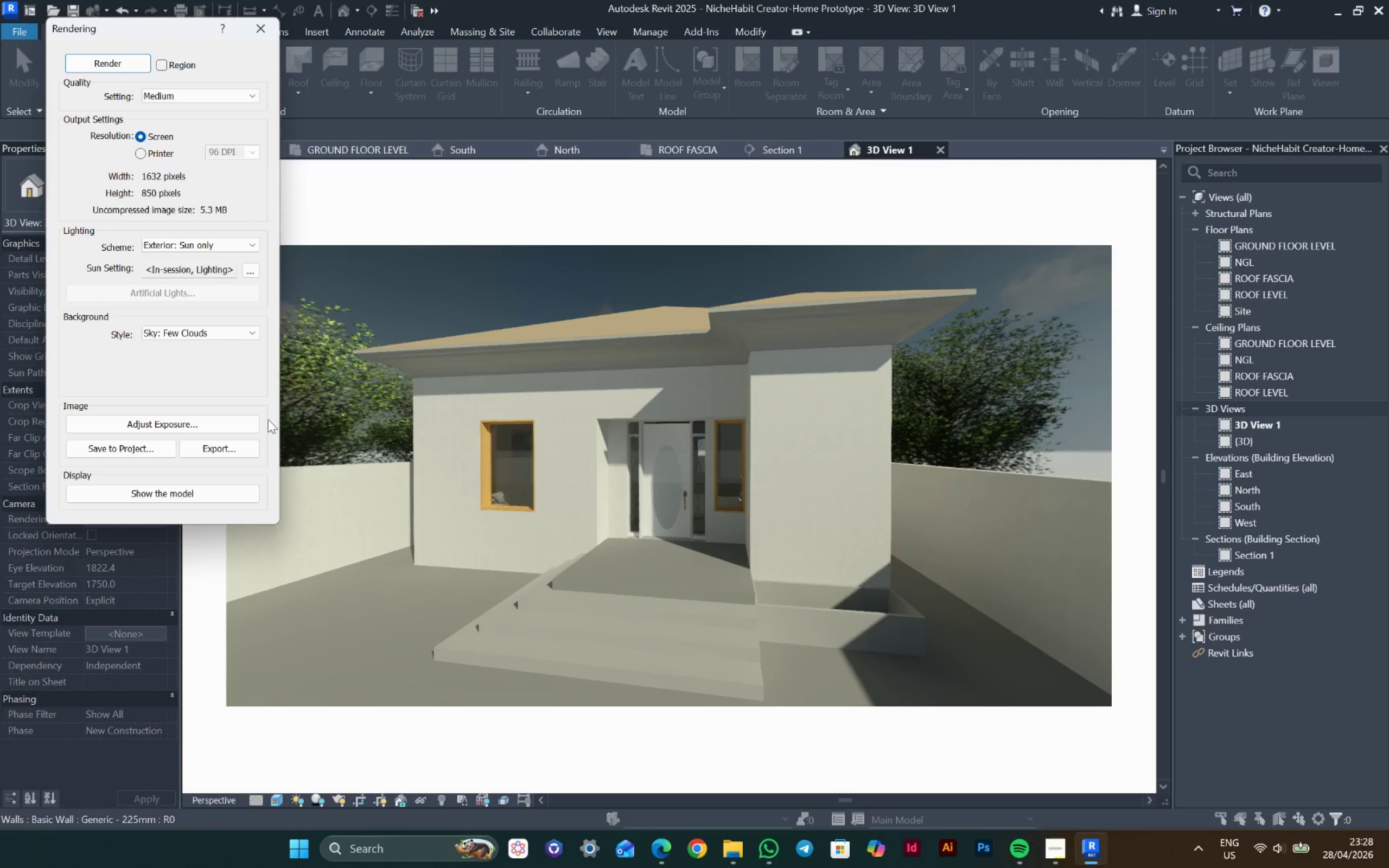 
left_click([127, 442])
 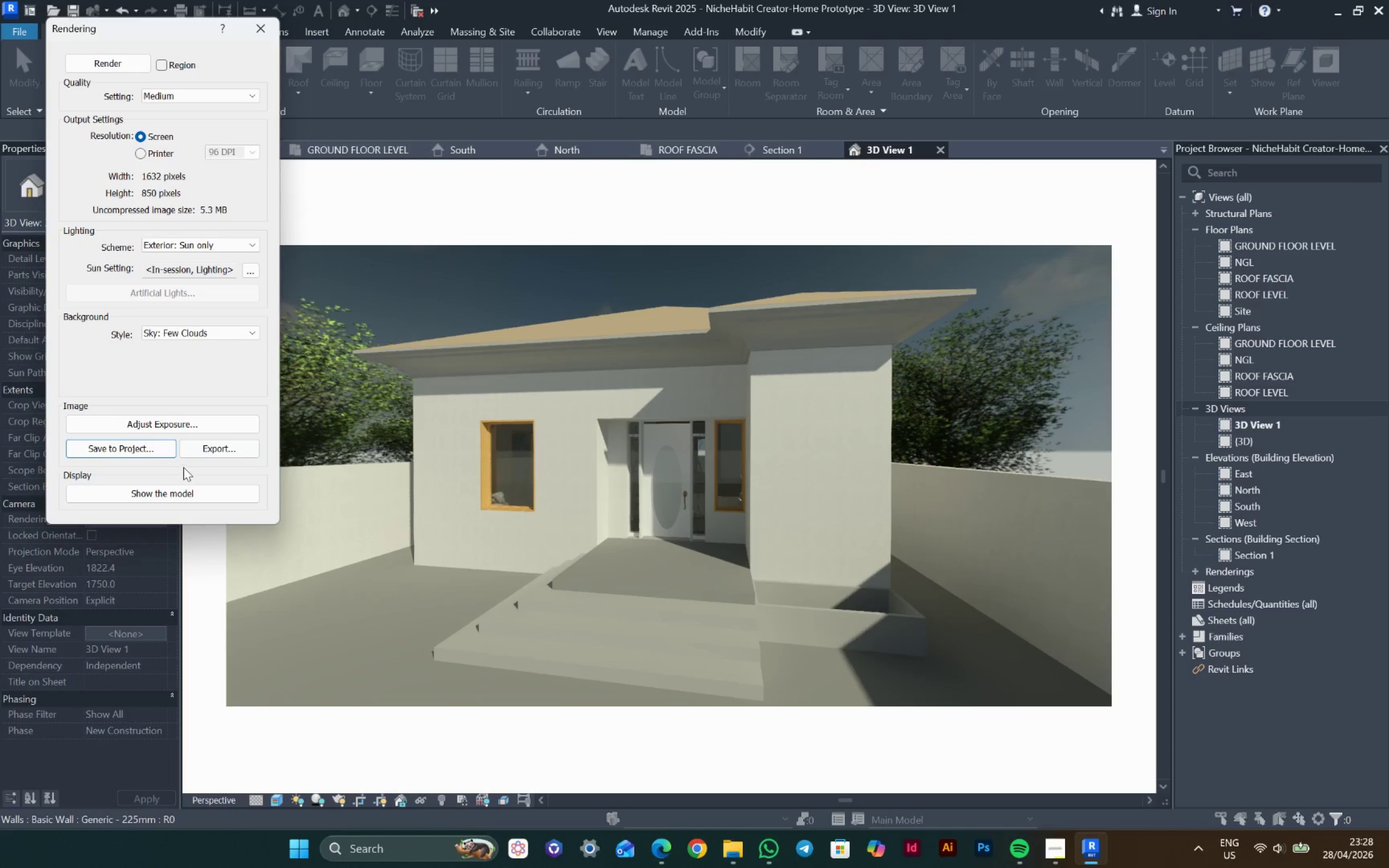 
wait(14.66)
 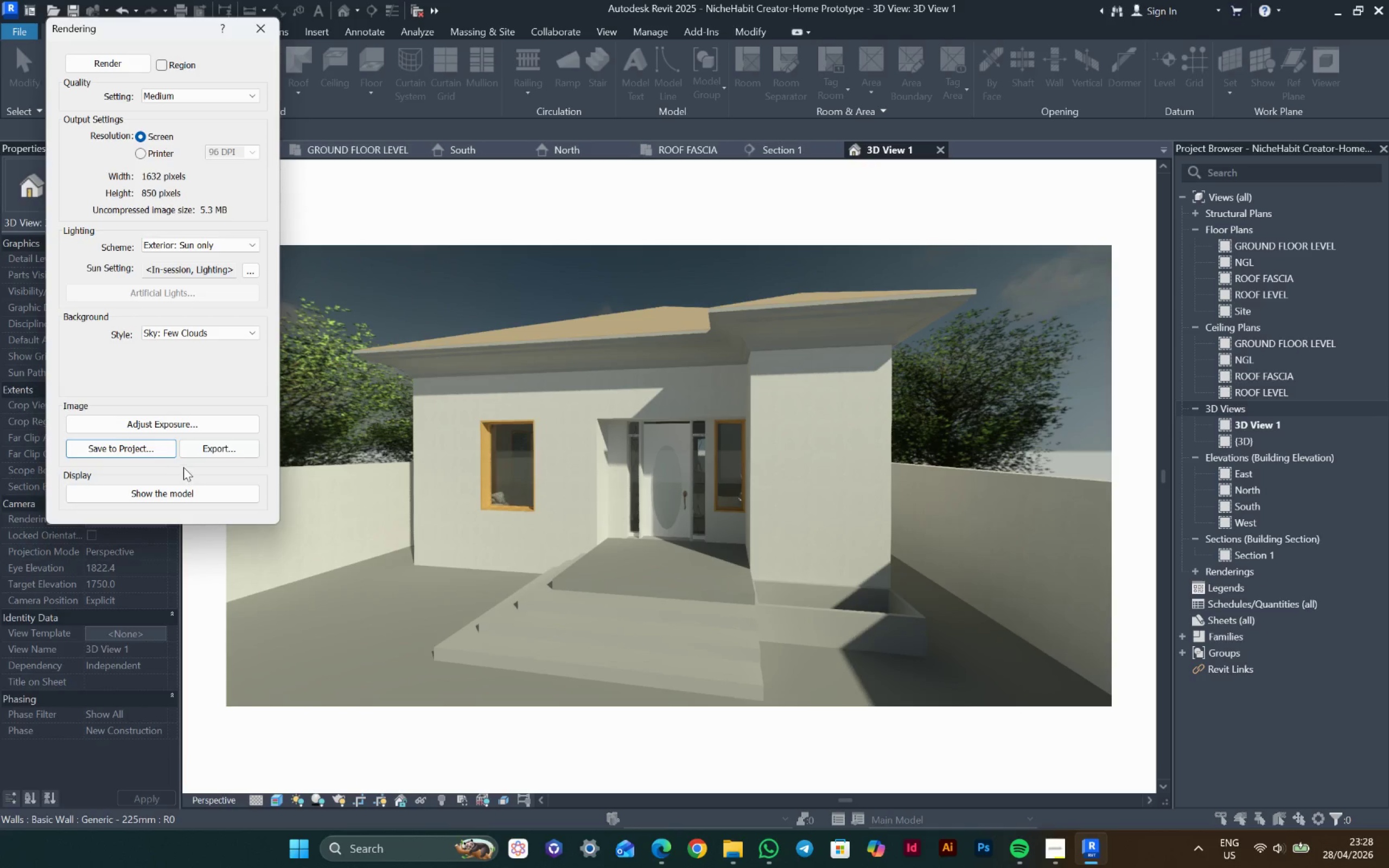 
left_click([224, 450])
 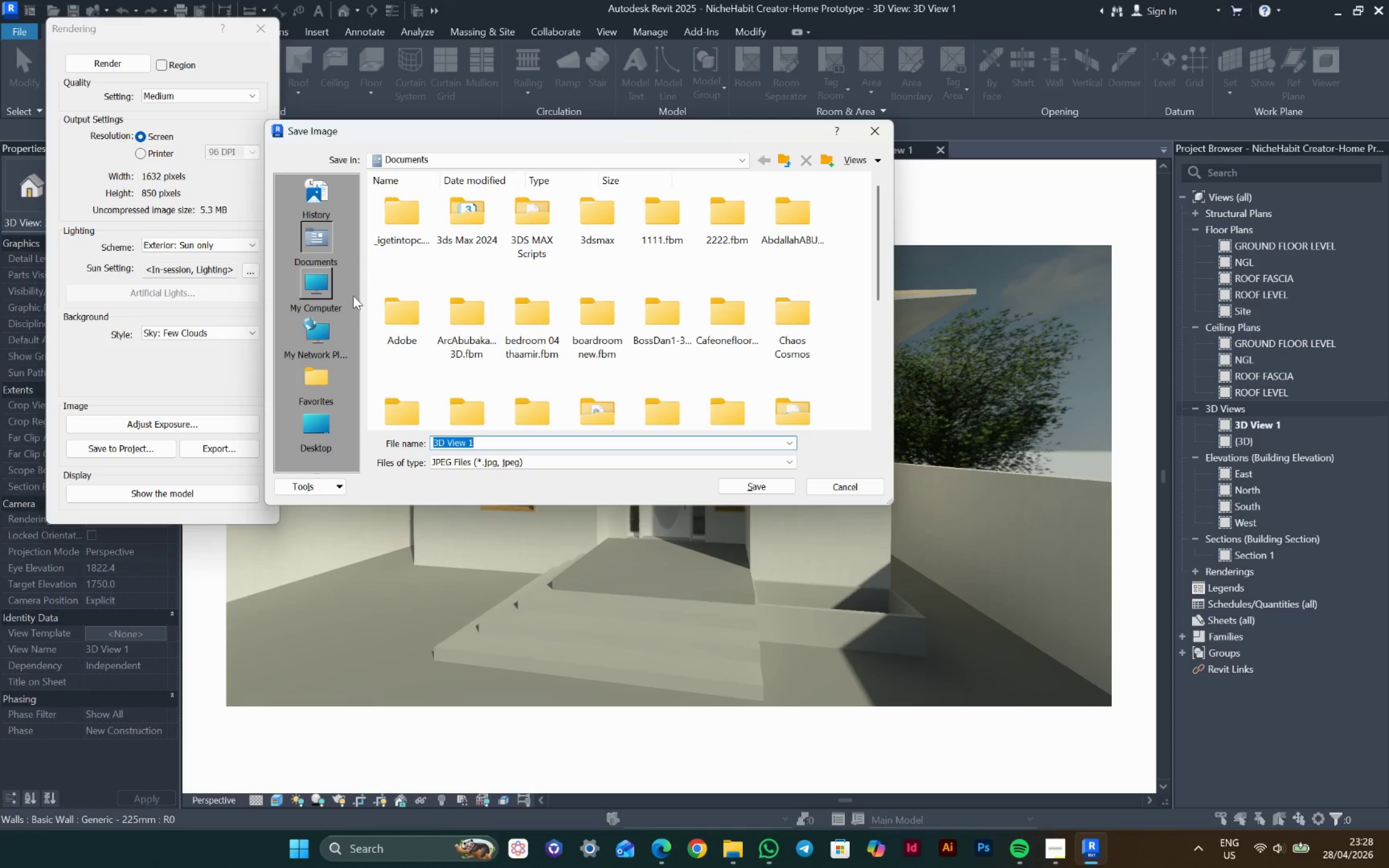 
left_click([335, 285])
 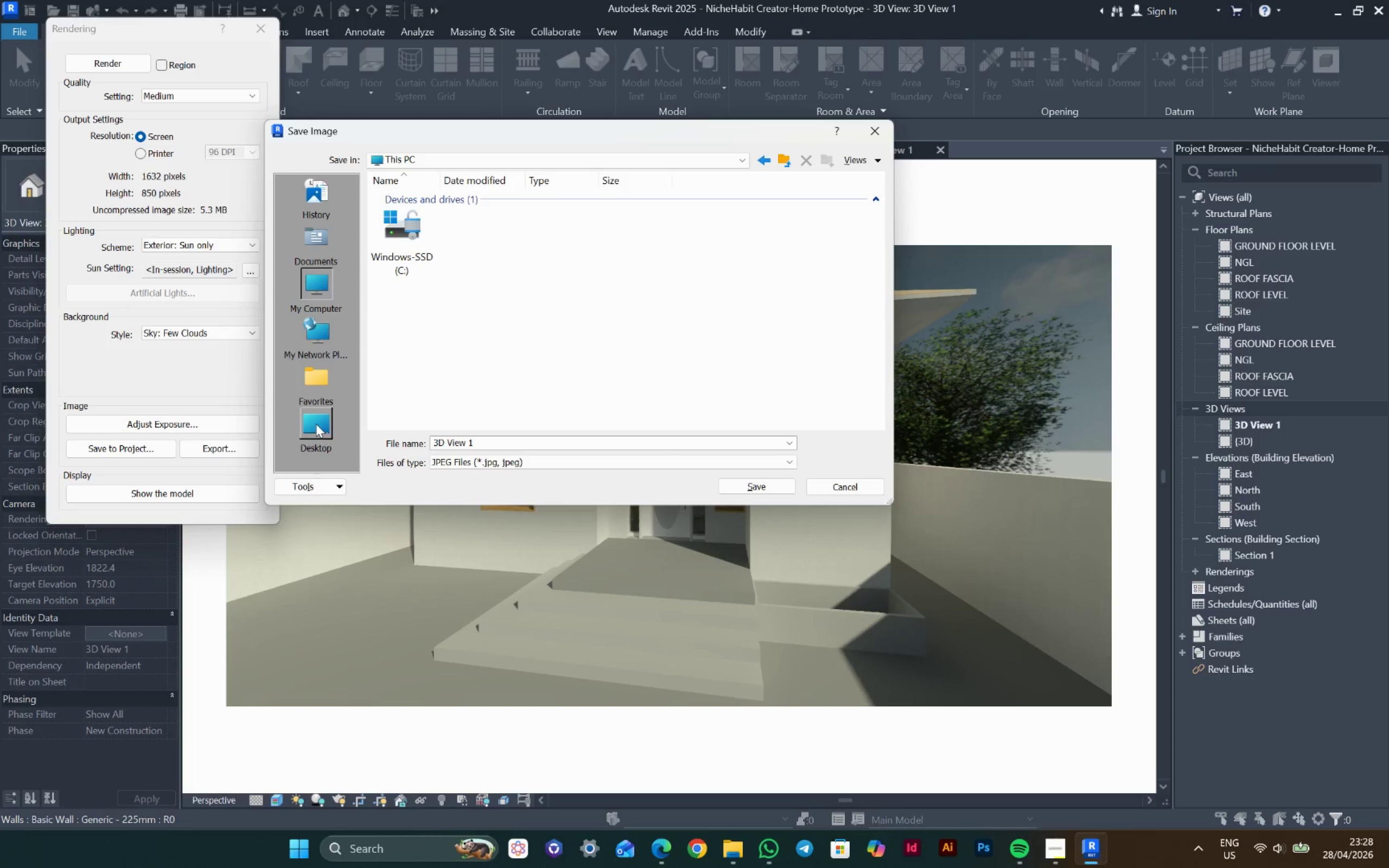 
left_click([314, 431])
 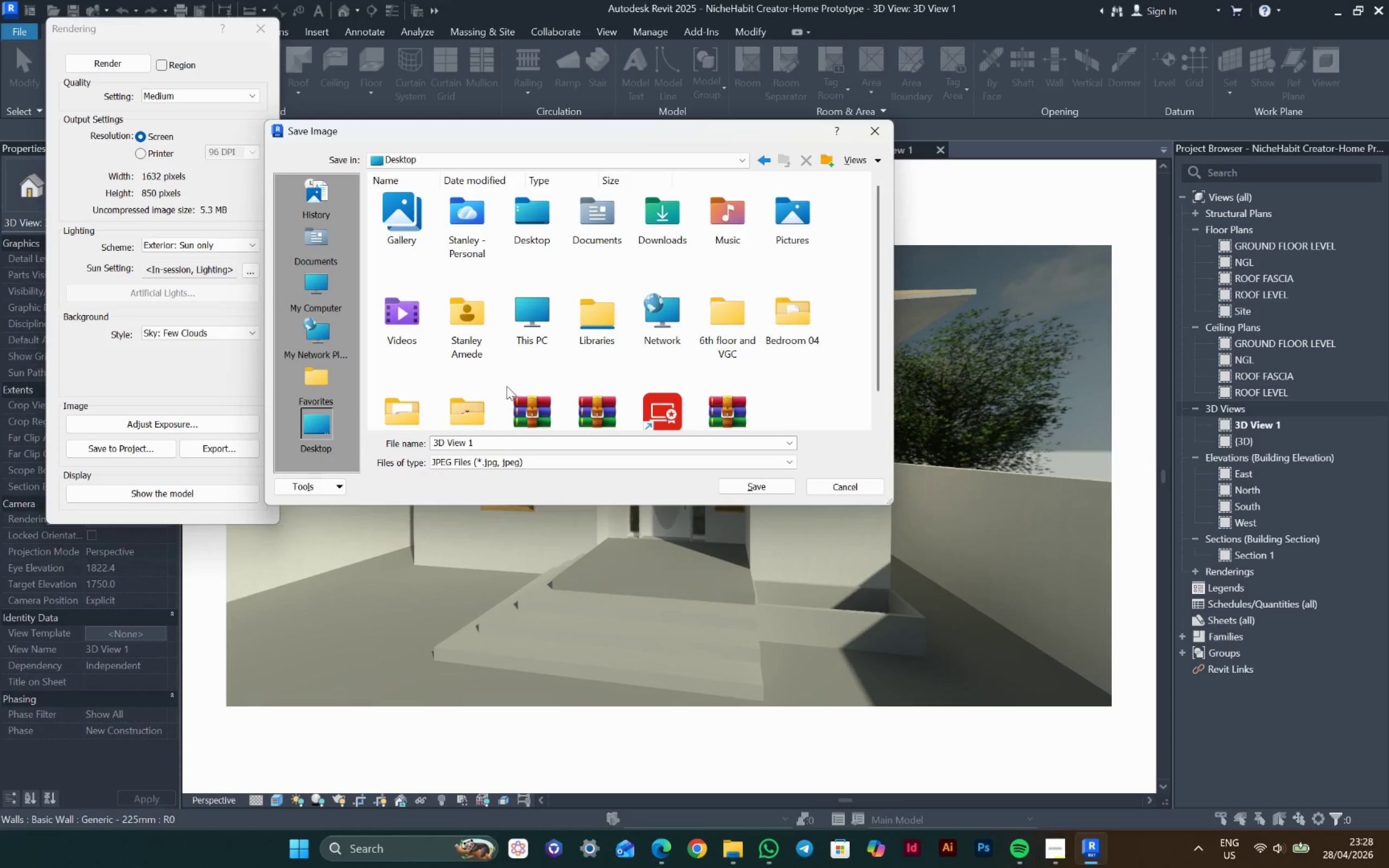 
type(ffff)
 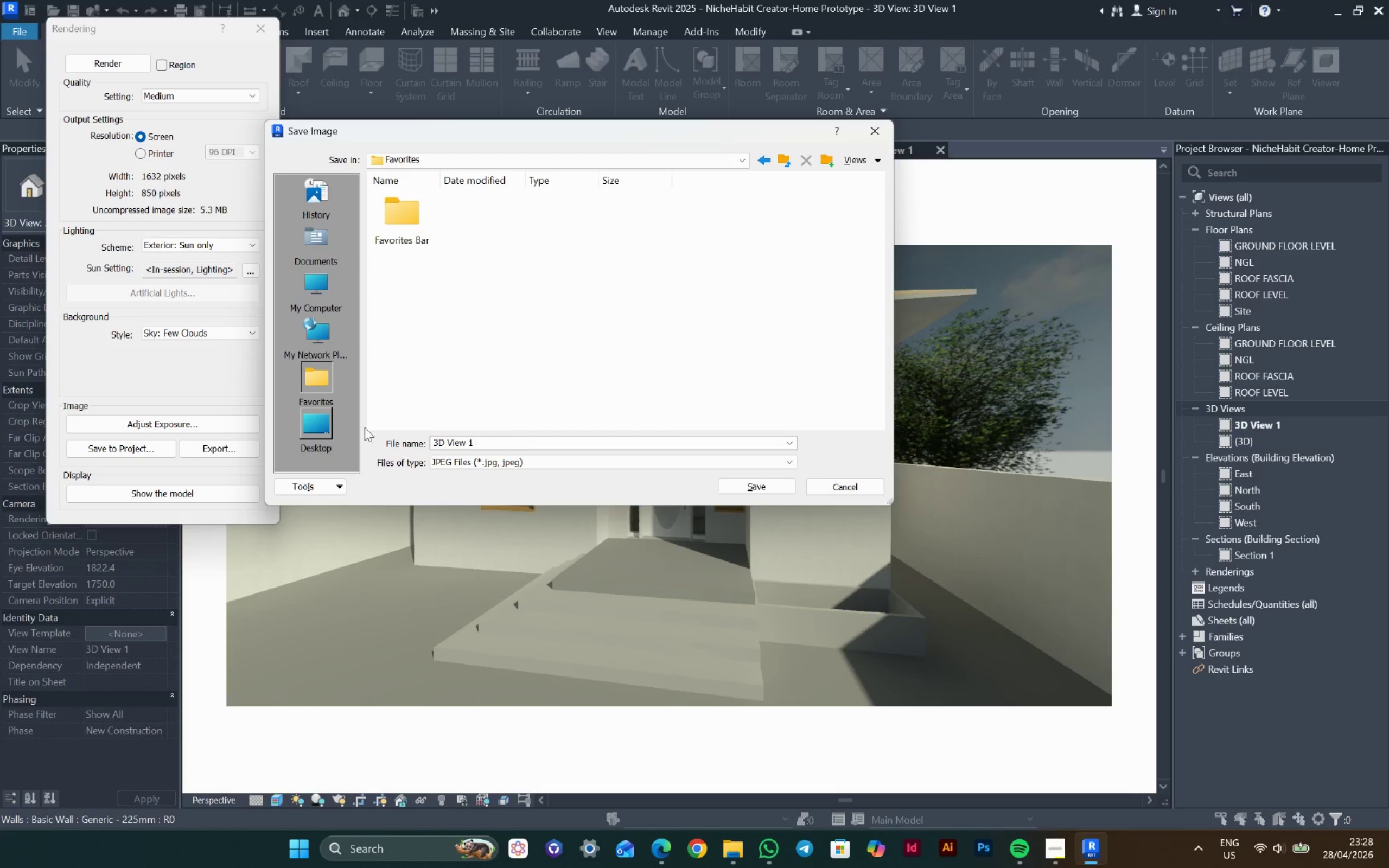 
left_click([305, 427])
 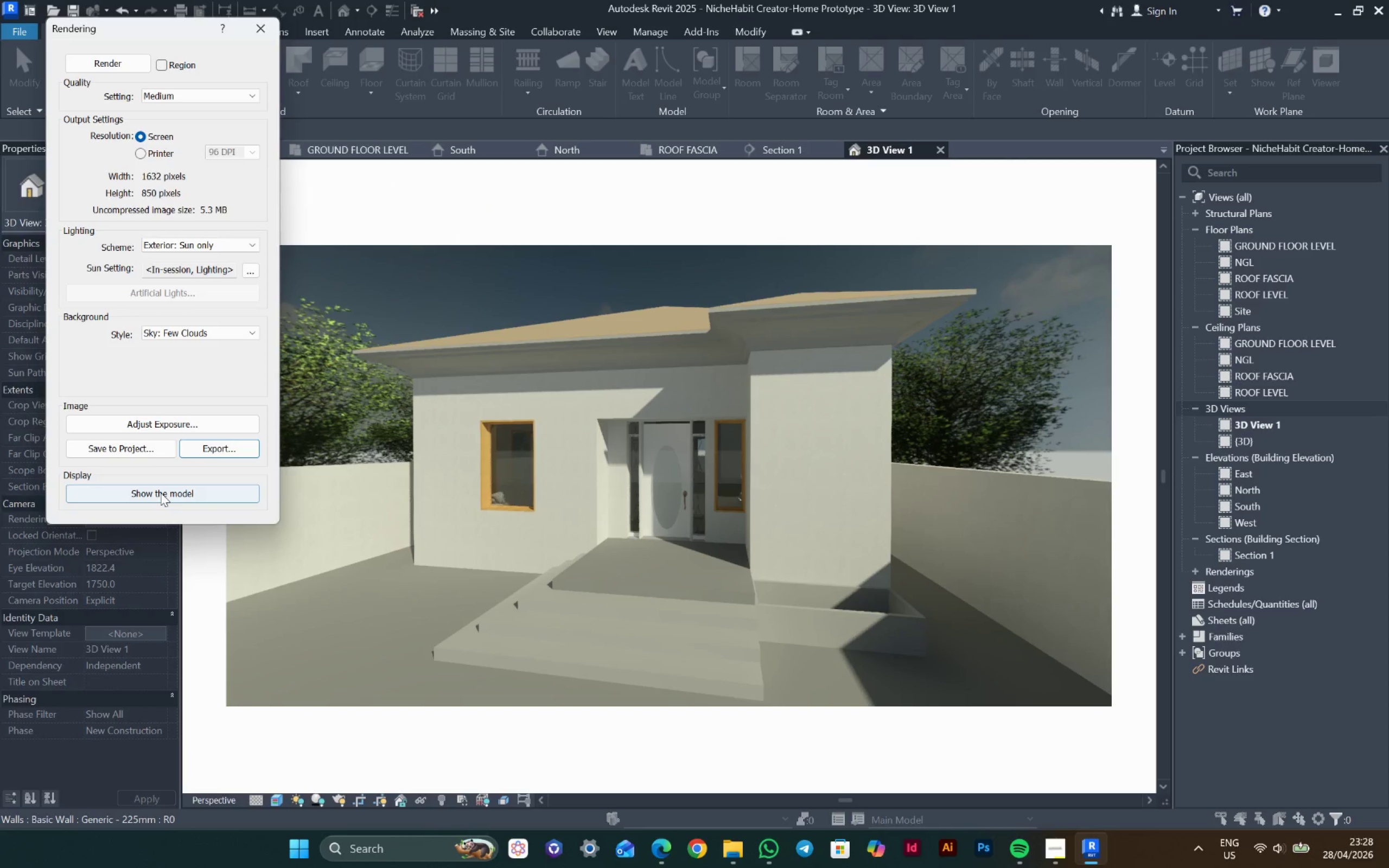 
left_click([275, 26])
 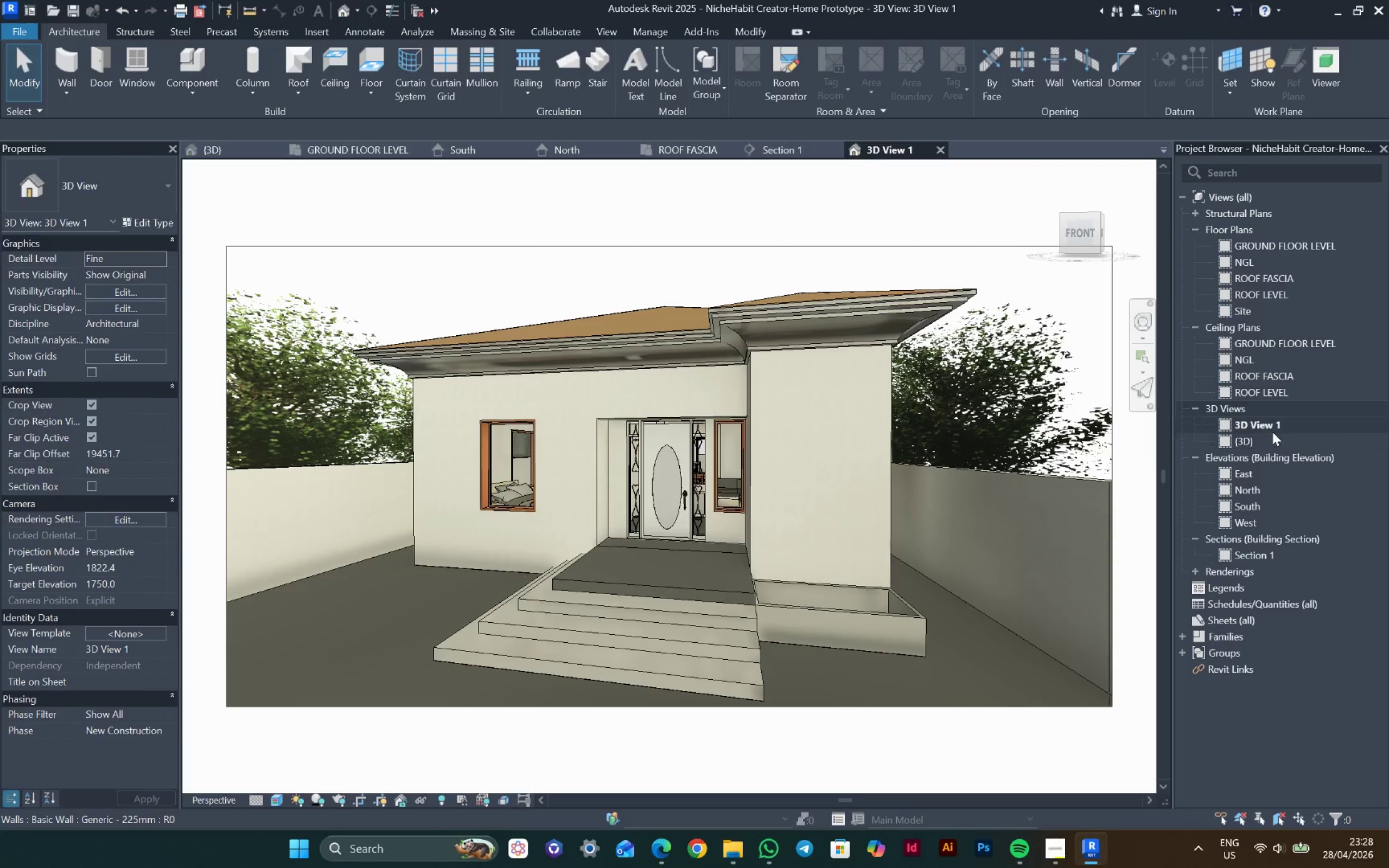 
double_click([1260, 441])
 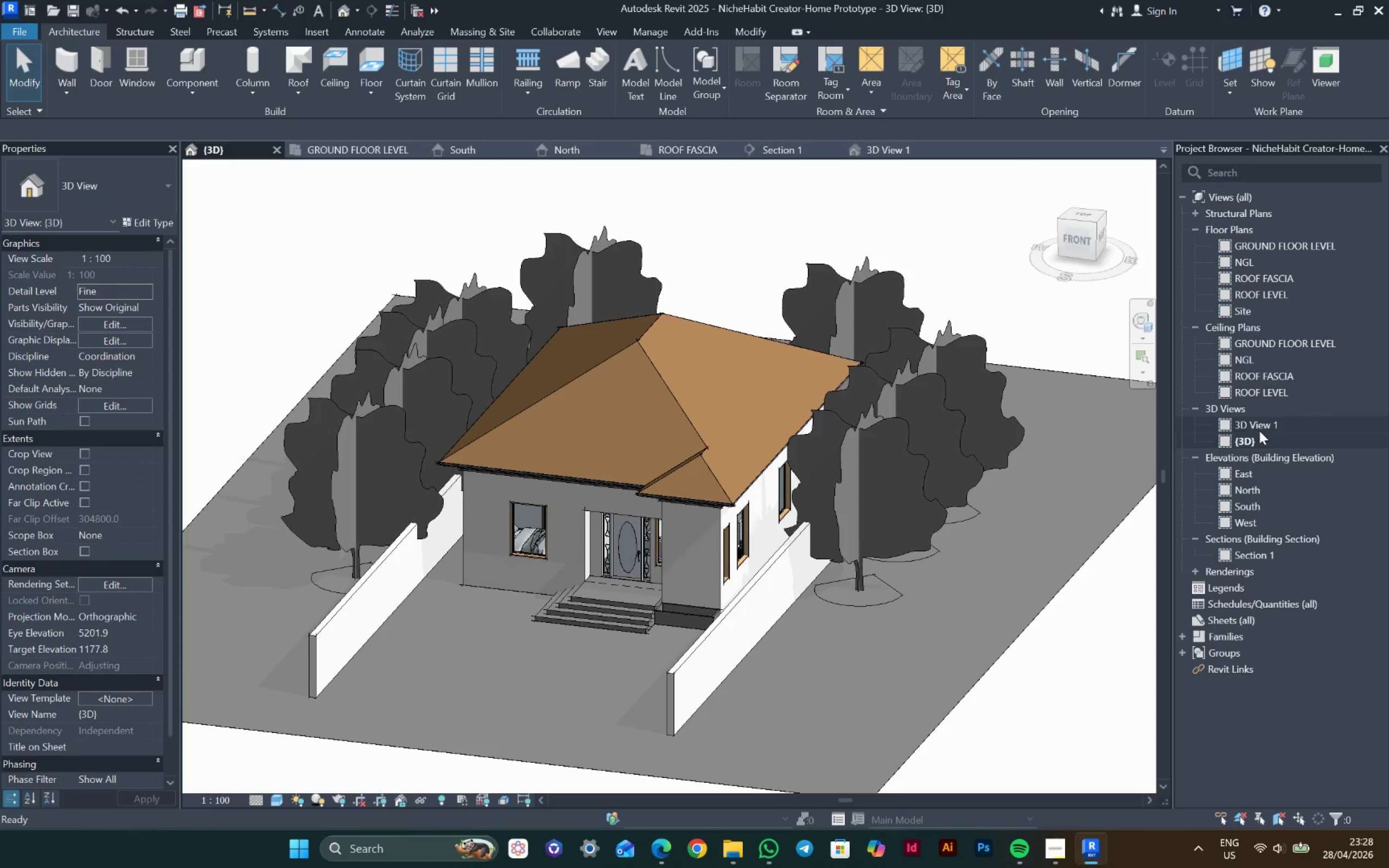 
double_click([1259, 431])
 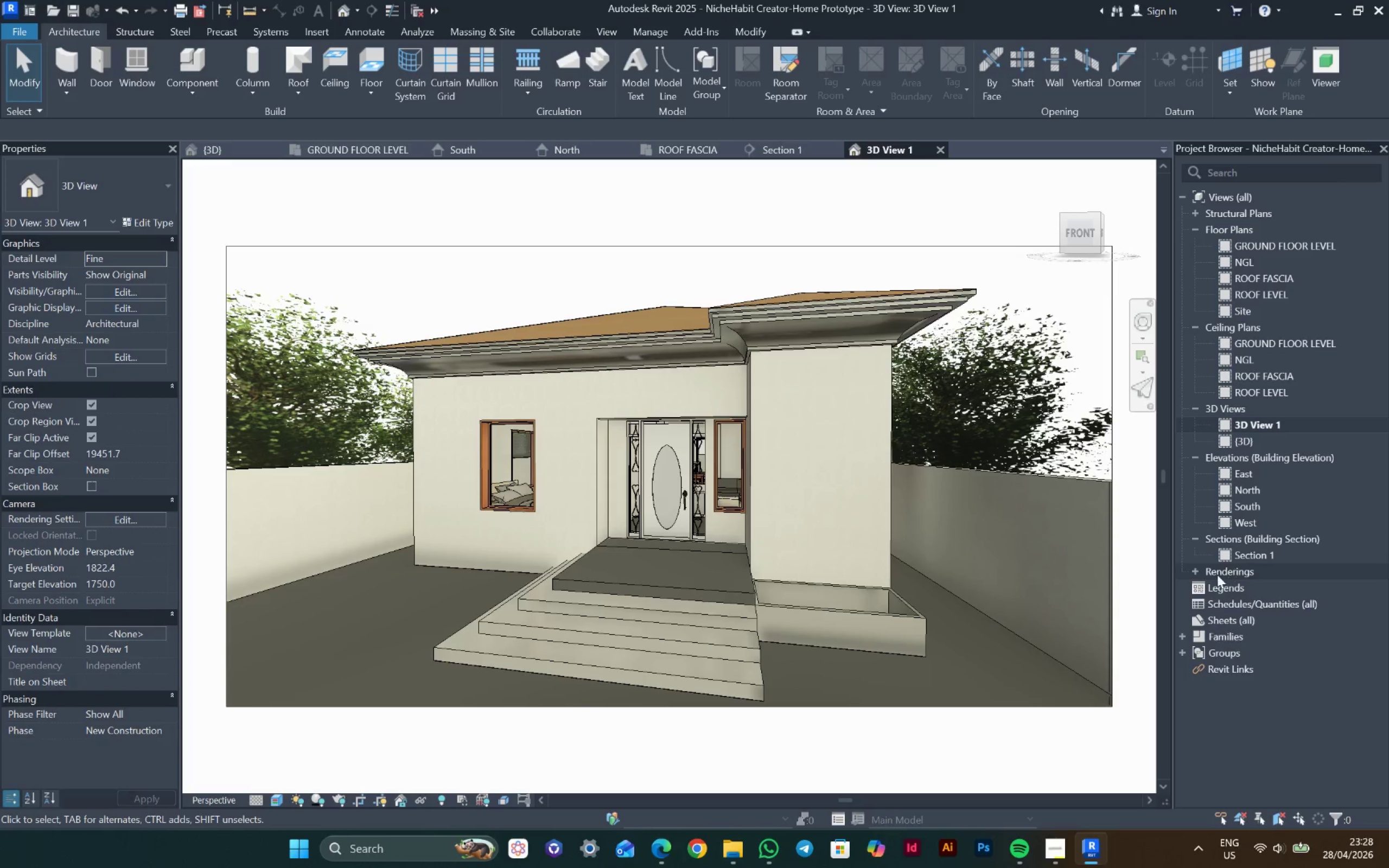 
left_click([1244, 606])